 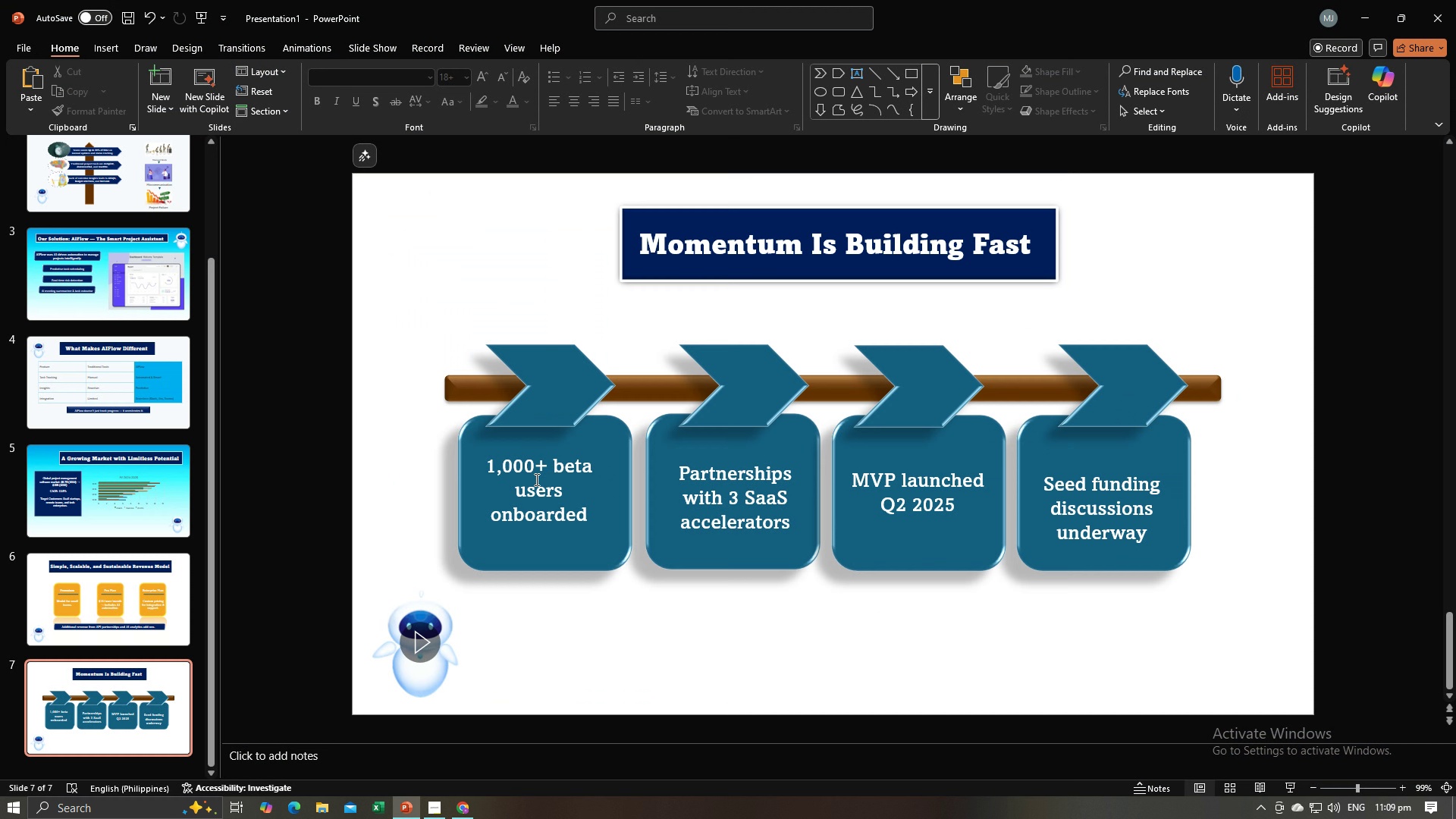 
left_click([340, 484])
 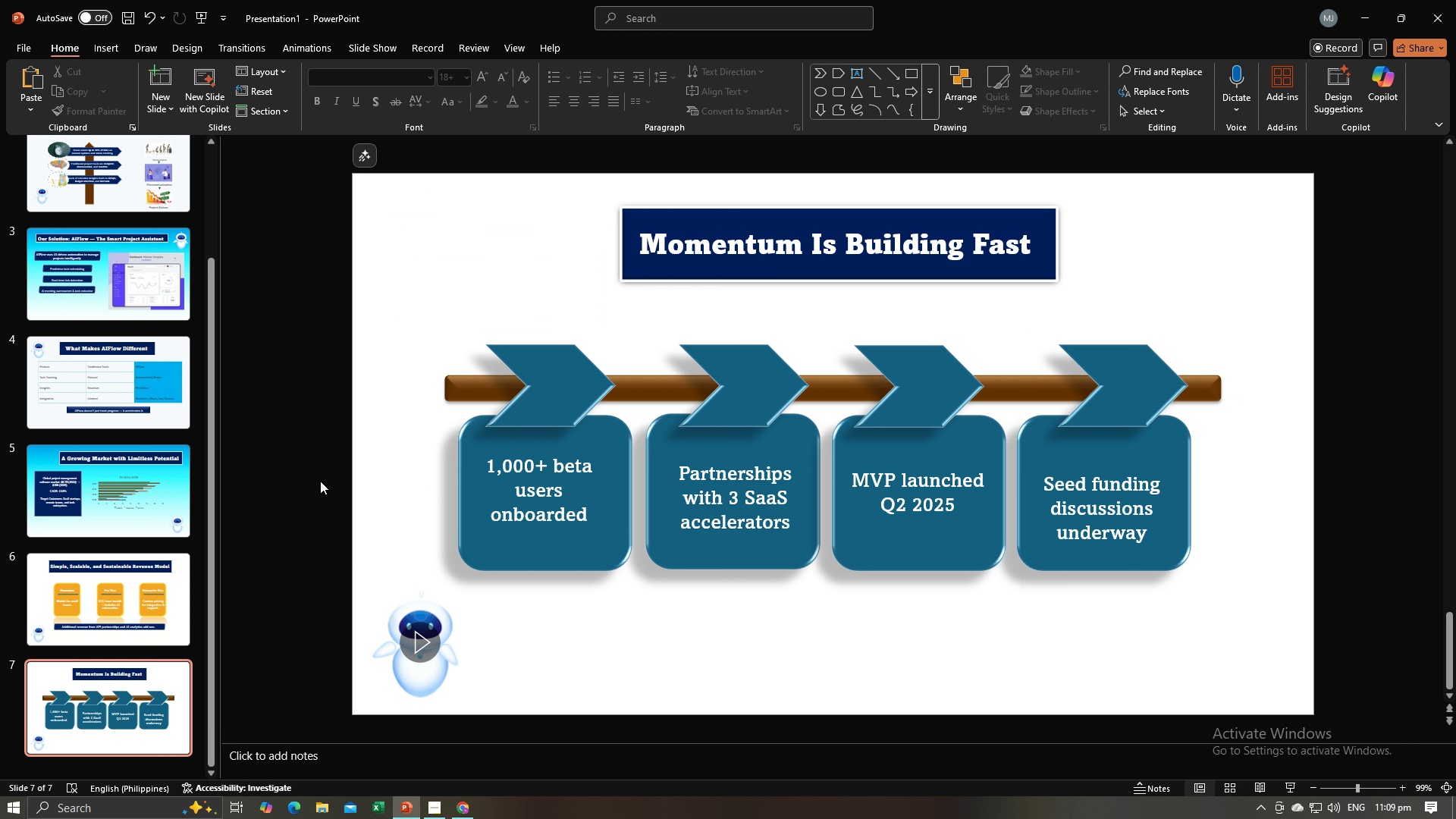 
key(Control+V)
 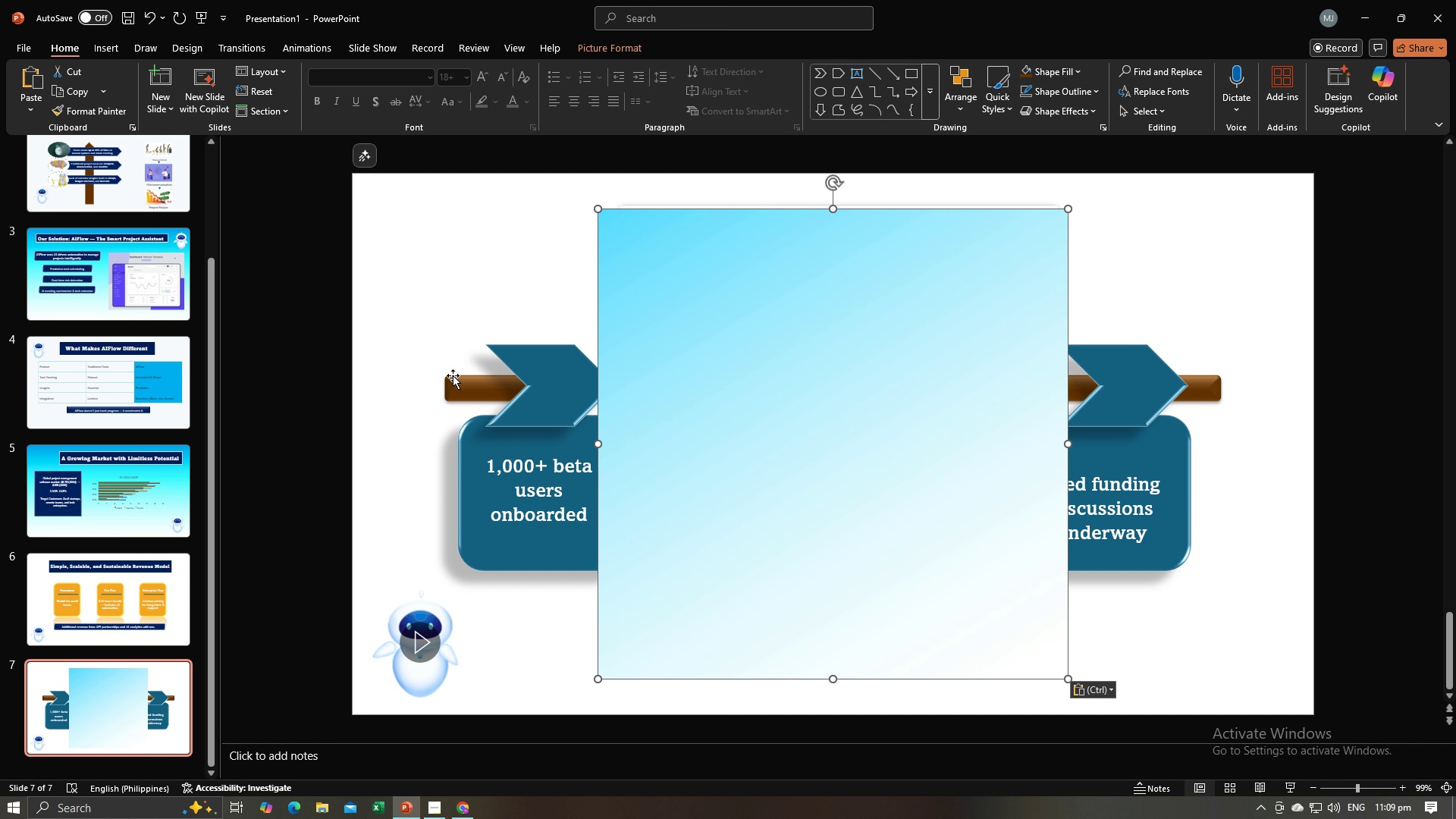 
left_click_drag(start_coordinate=[750, 361], to_coordinate=[506, 327])
 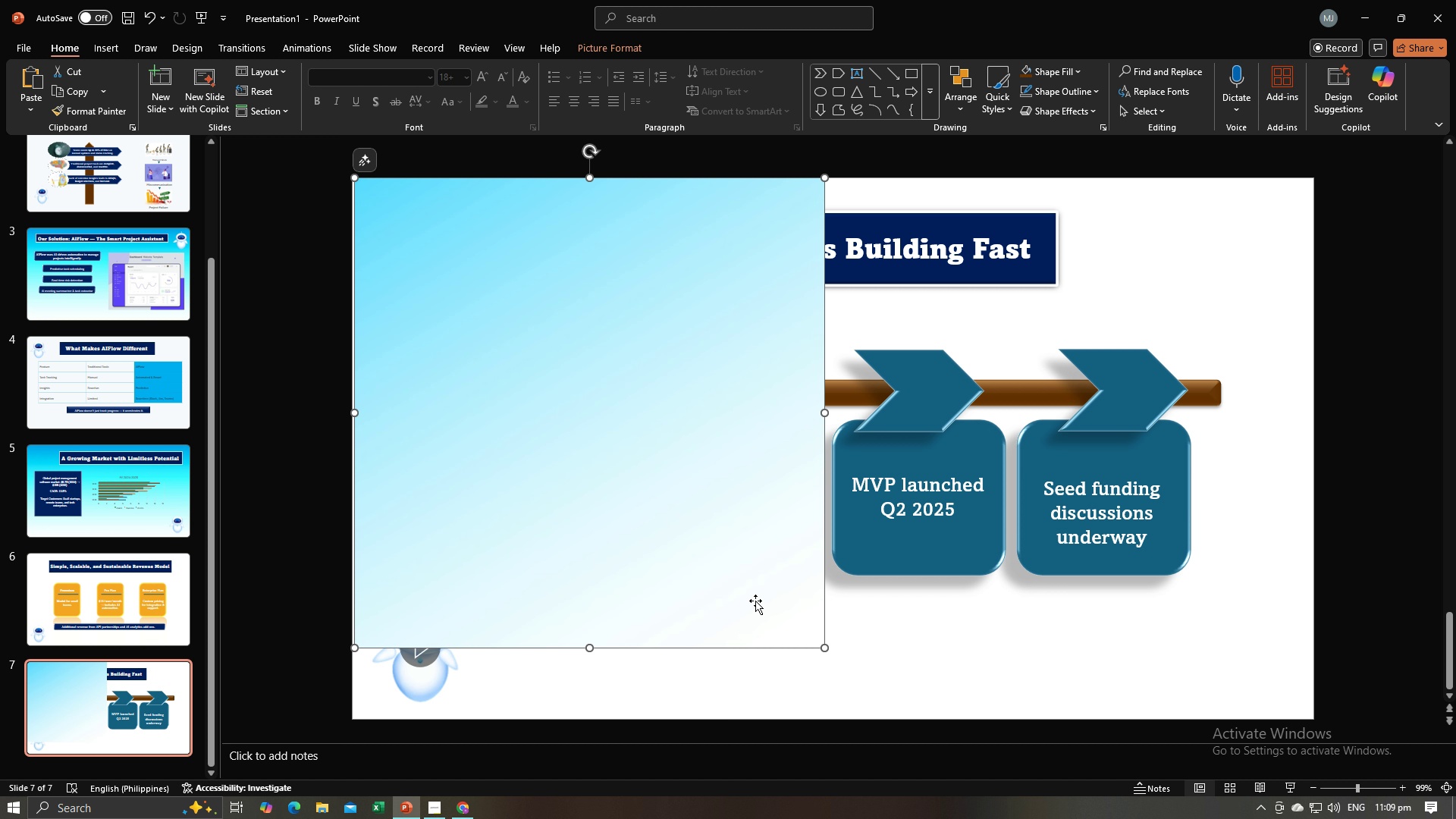 
left_click_drag(start_coordinate=[721, 563], to_coordinate=[716, 563])
 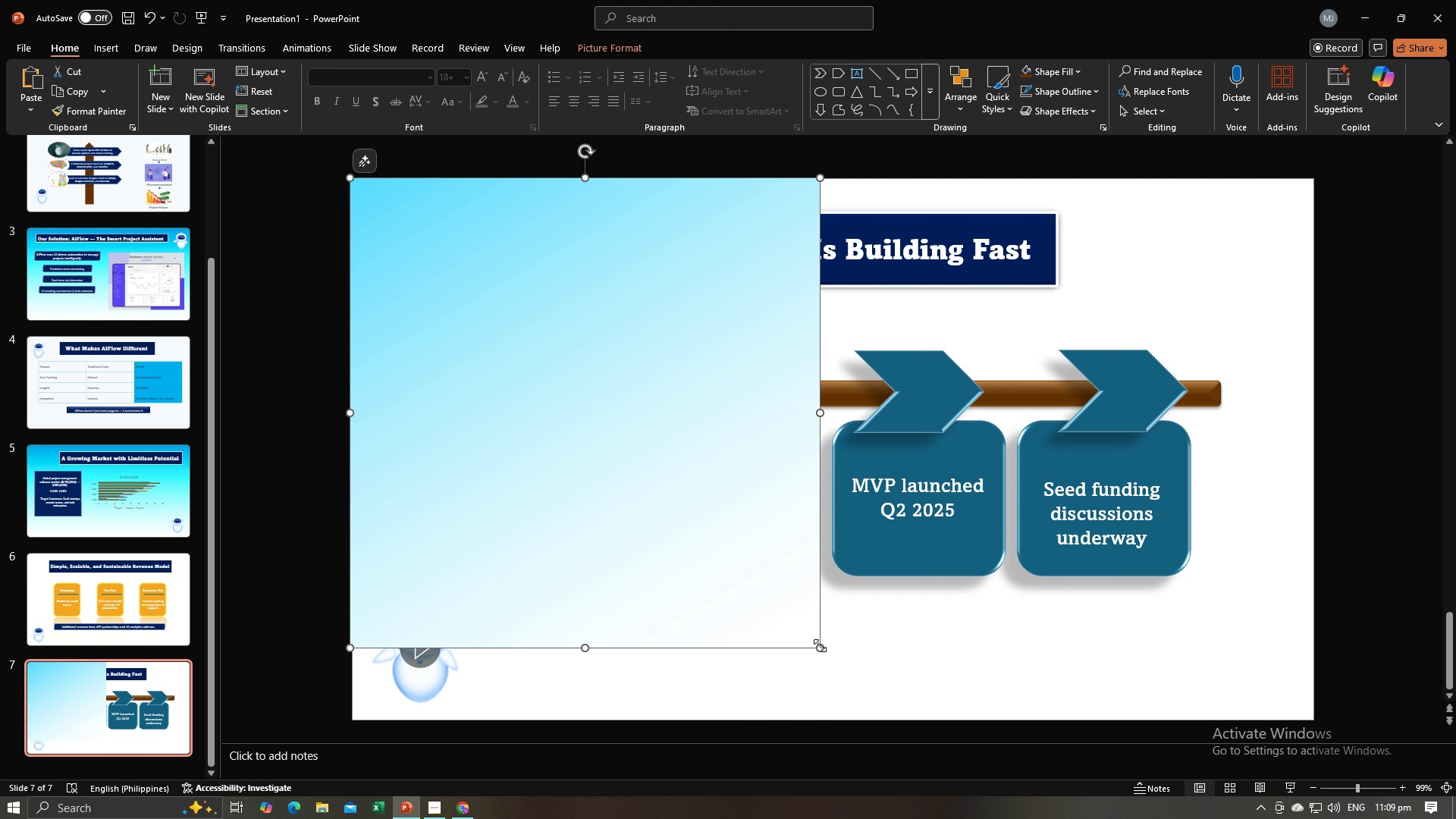 
left_click_drag(start_coordinate=[821, 646], to_coordinate=[867, 712])
 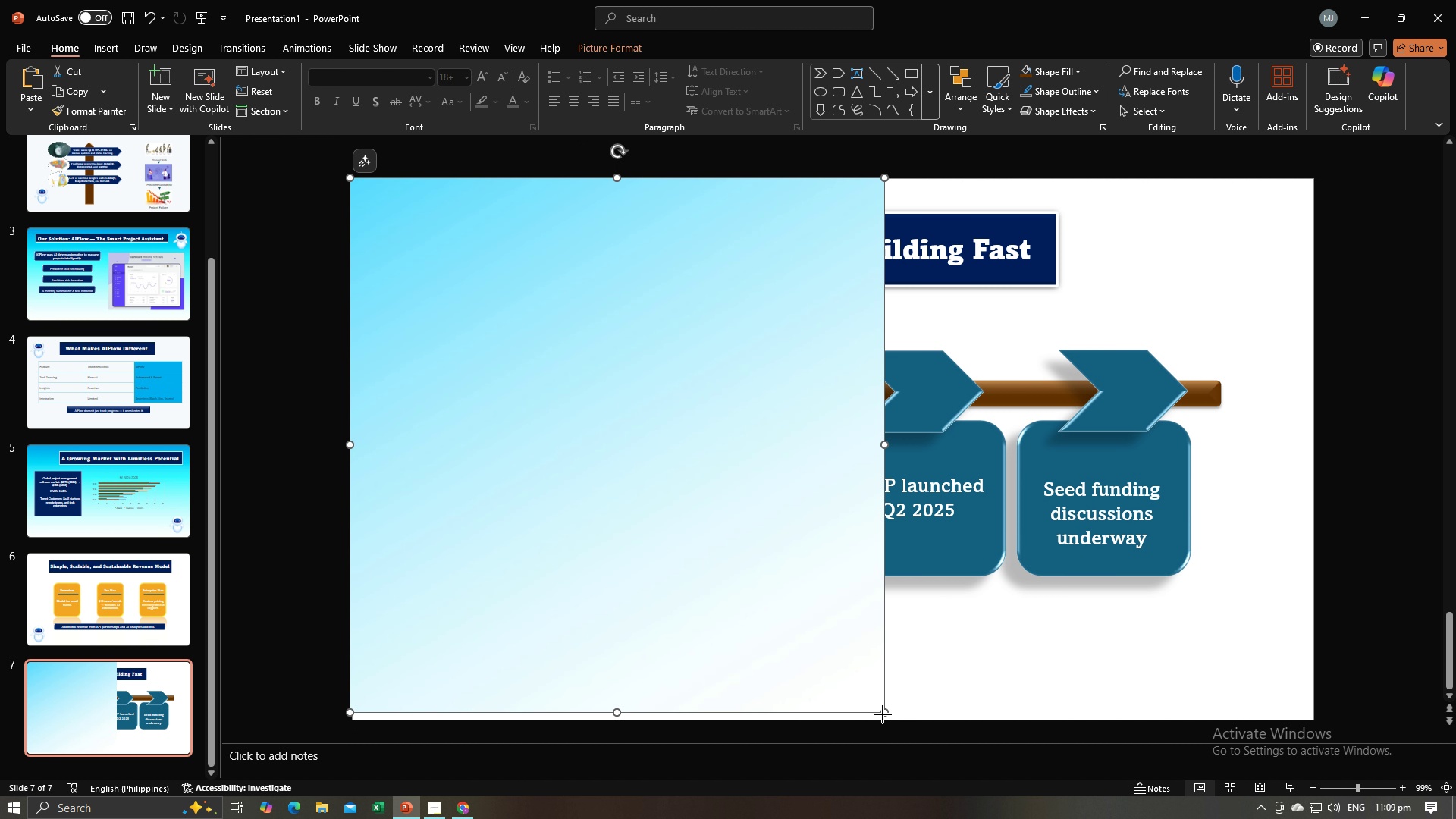 
left_click_drag(start_coordinate=[883, 714], to_coordinate=[887, 720])
 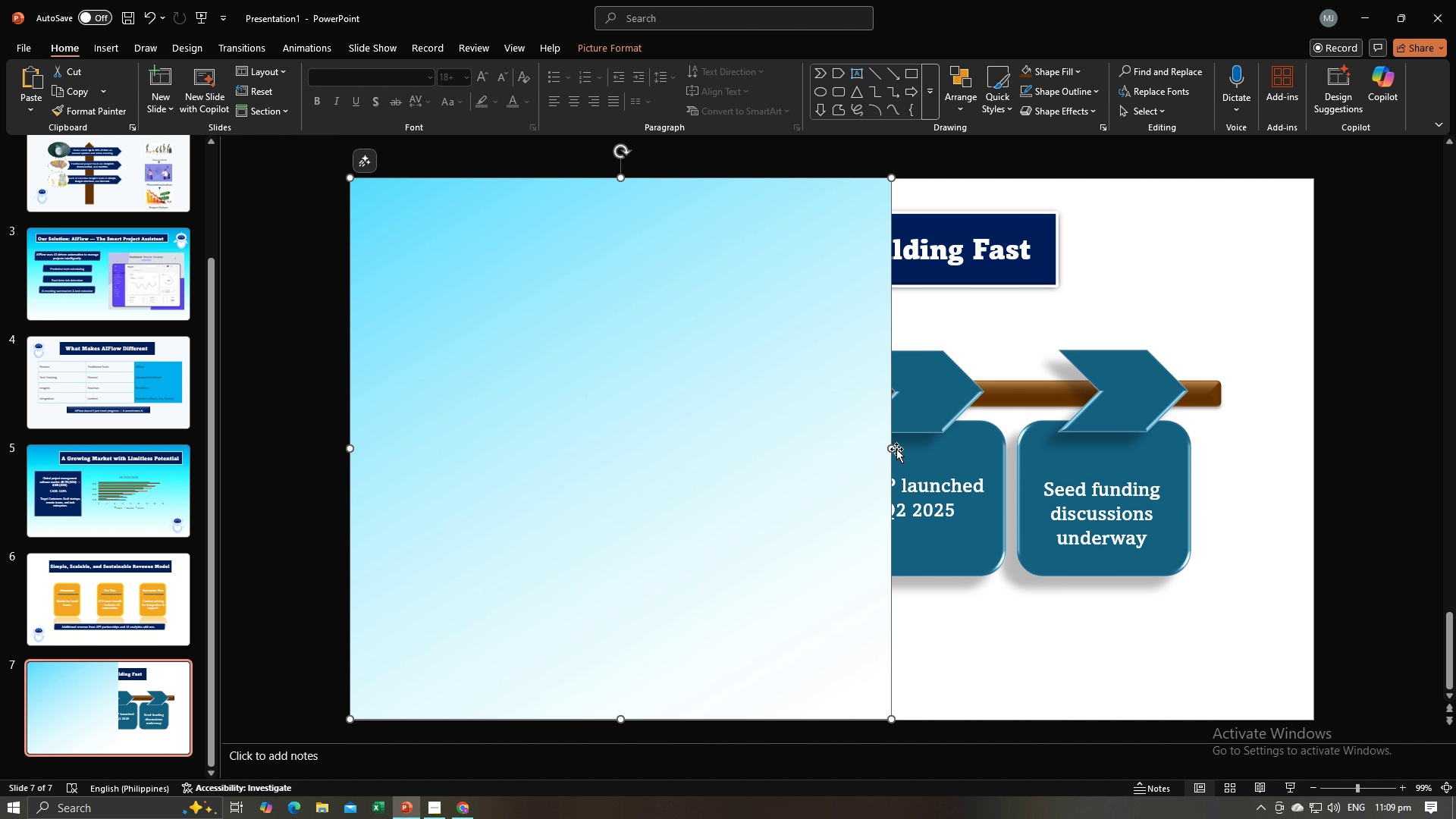 
left_click_drag(start_coordinate=[893, 447], to_coordinate=[1313, 470])
 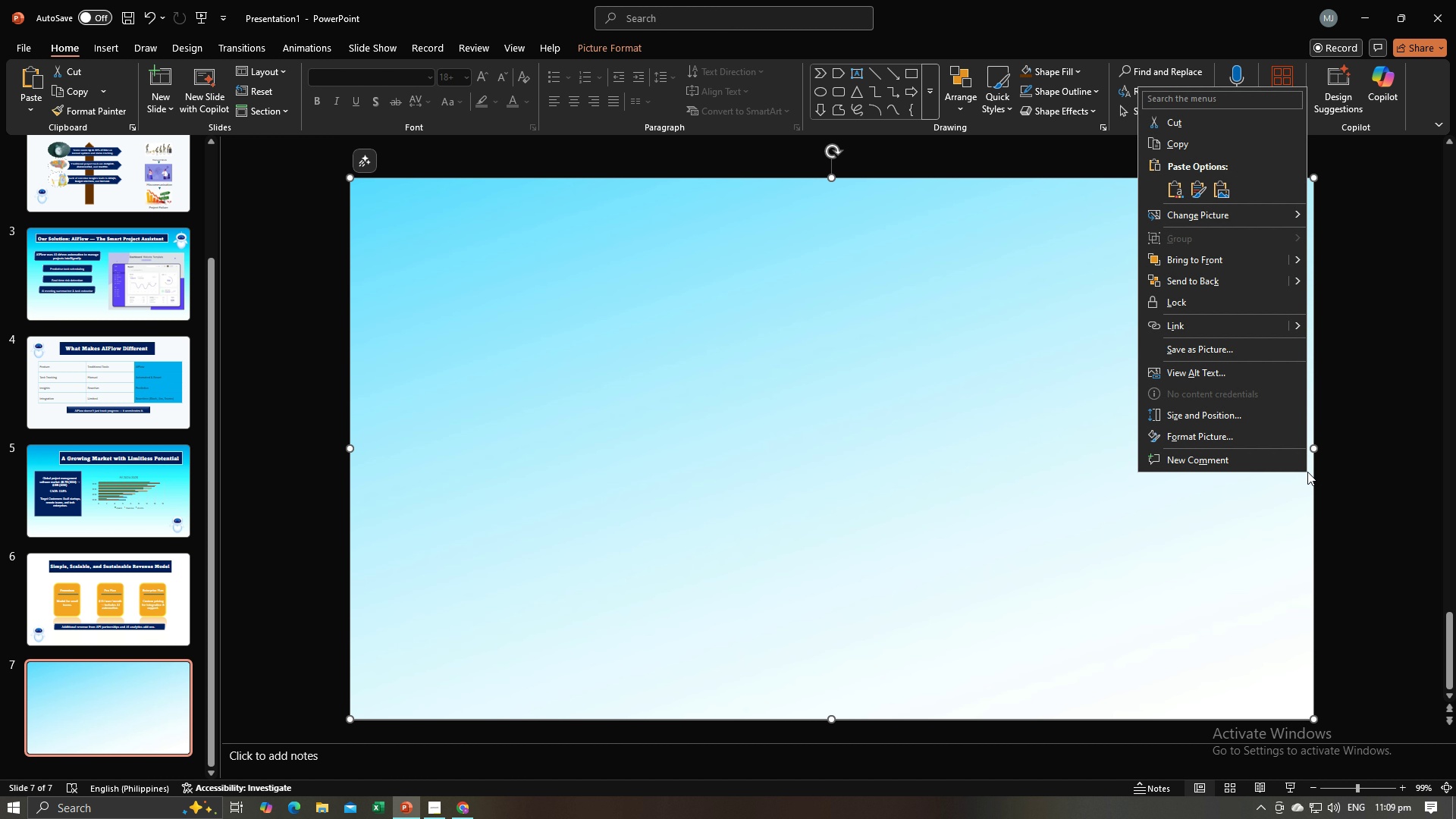 
right_click([1307, 472])
 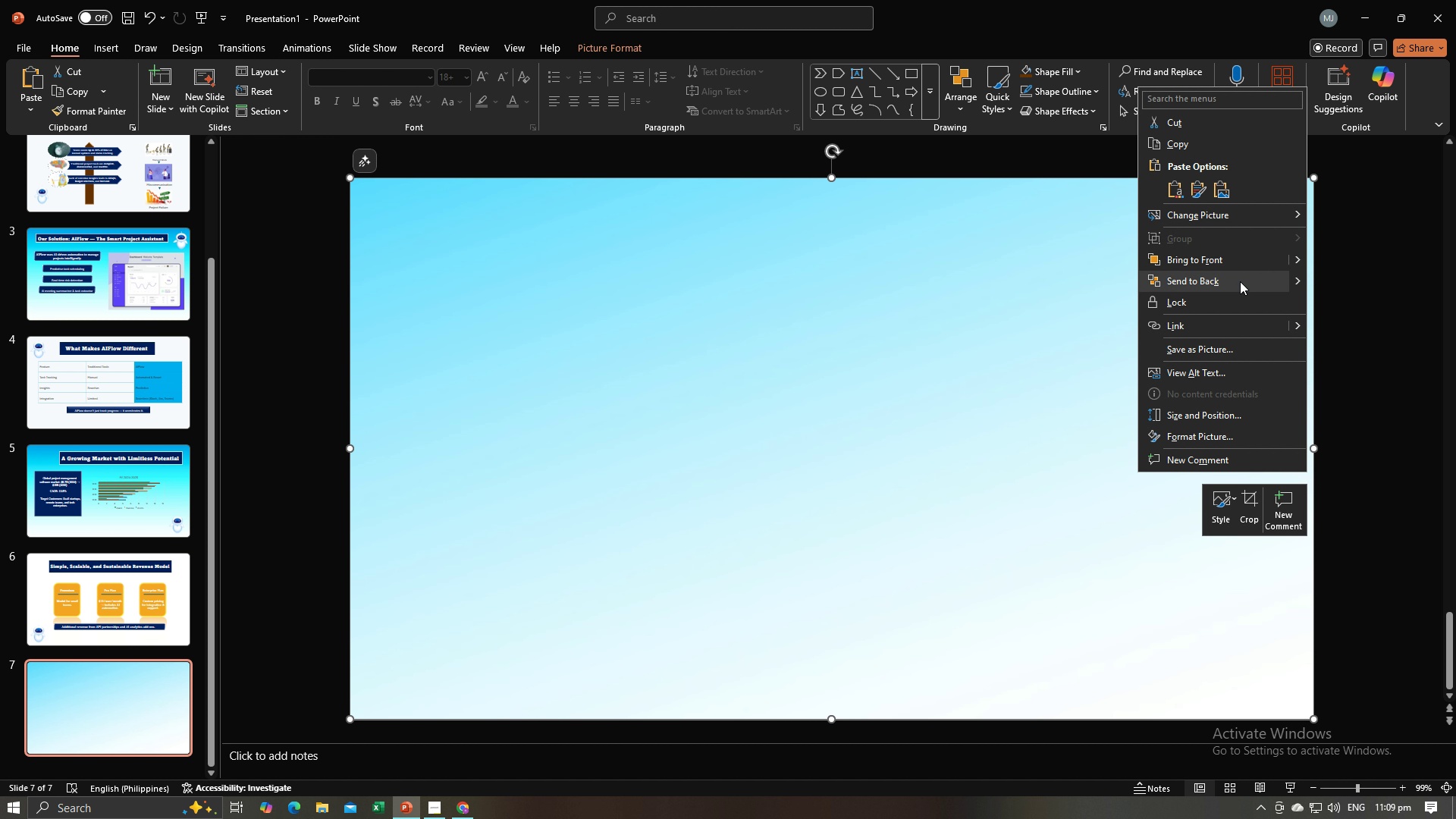 
left_click([1240, 281])
 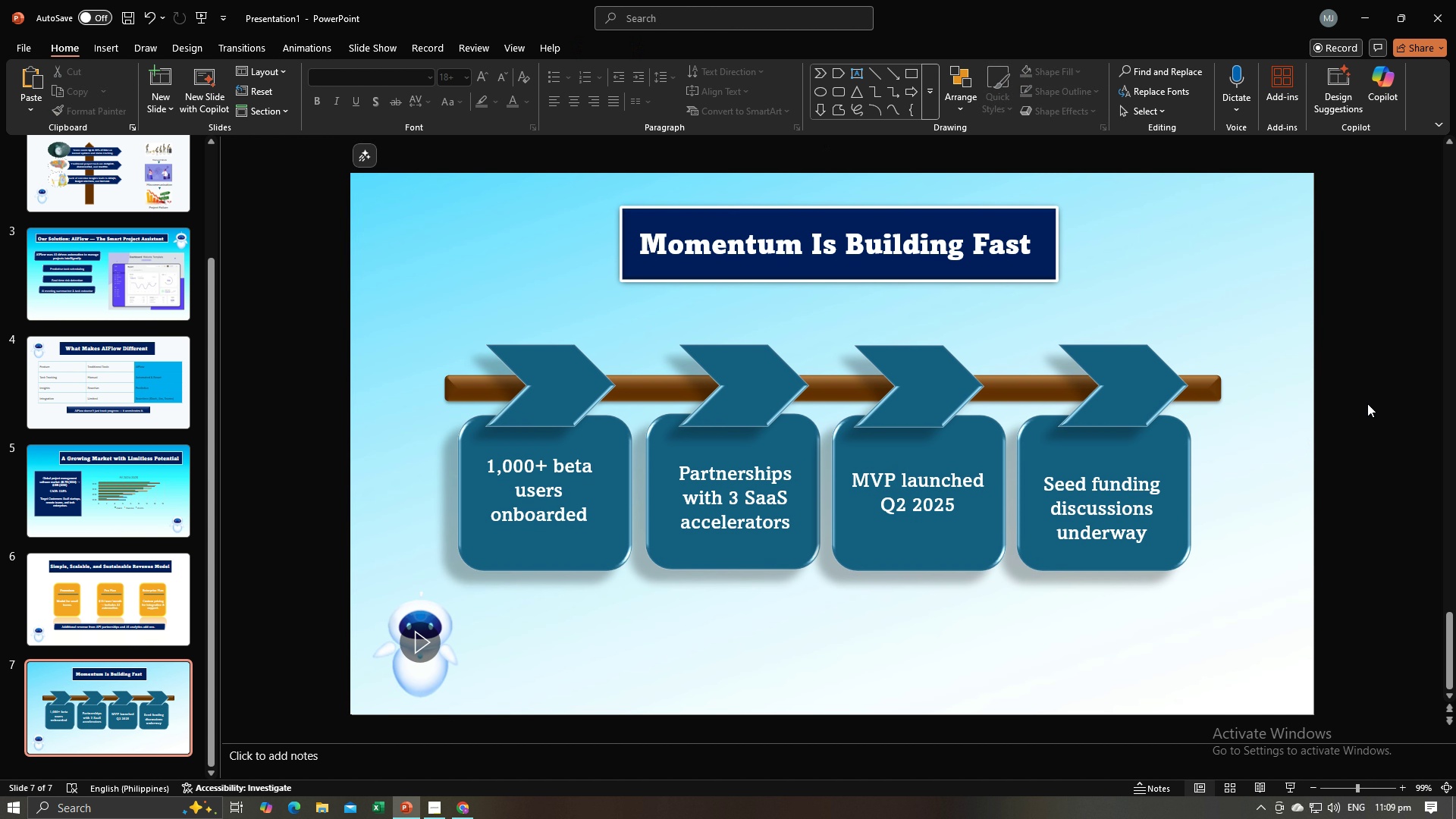 
left_click([1367, 403])
 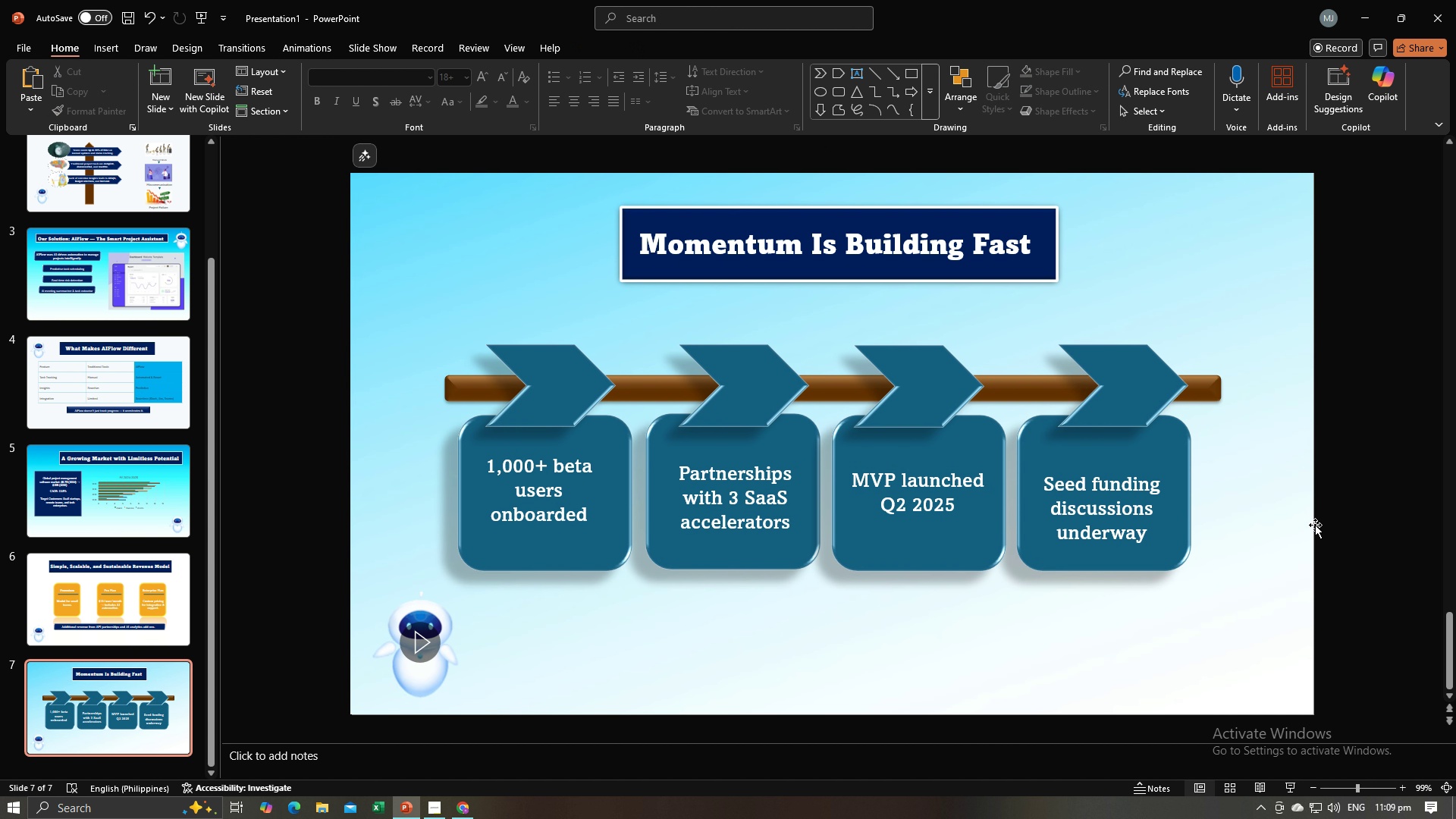 
key(Alt+AltLeft)
 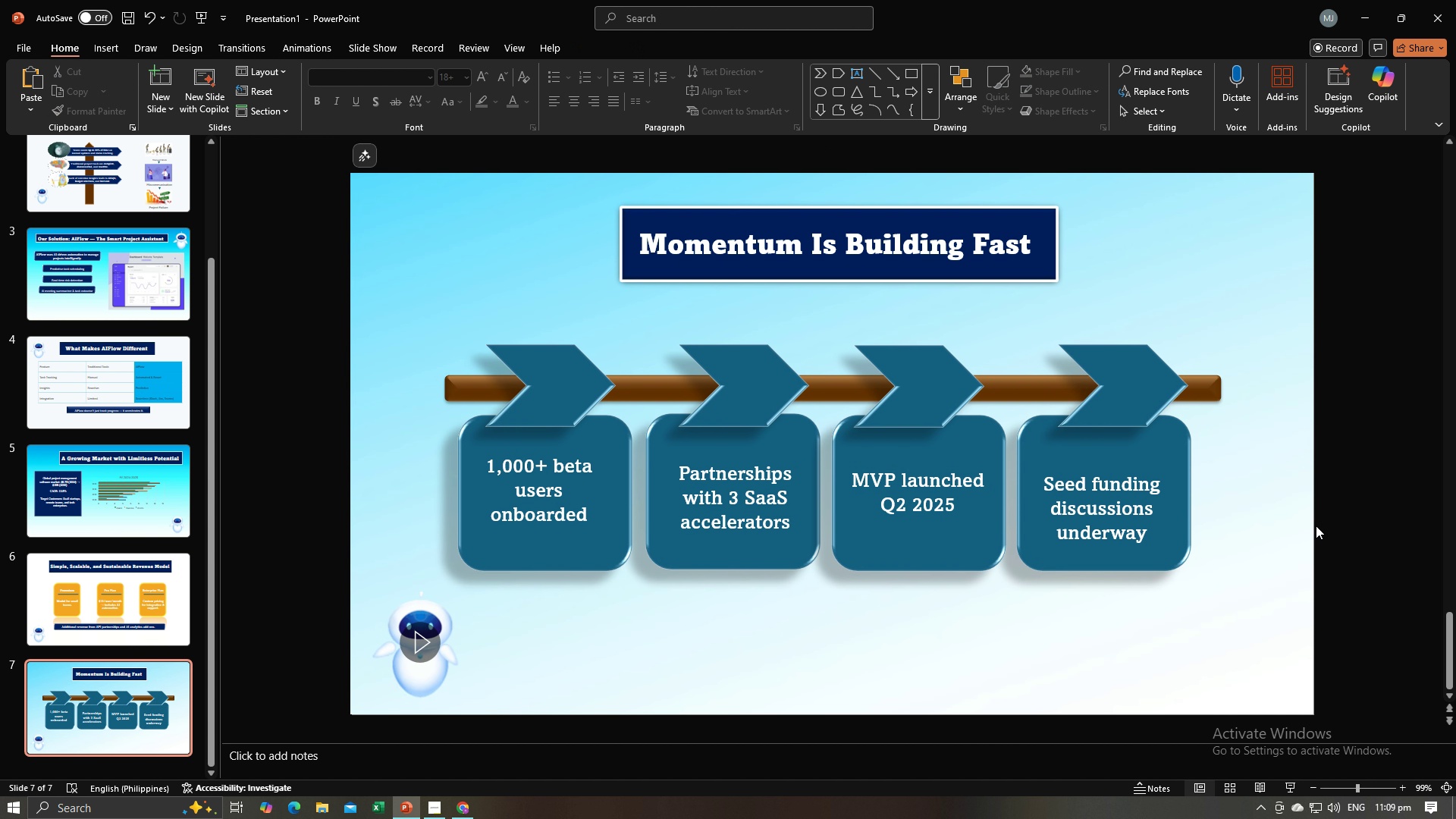 
key(Alt+Tab)